 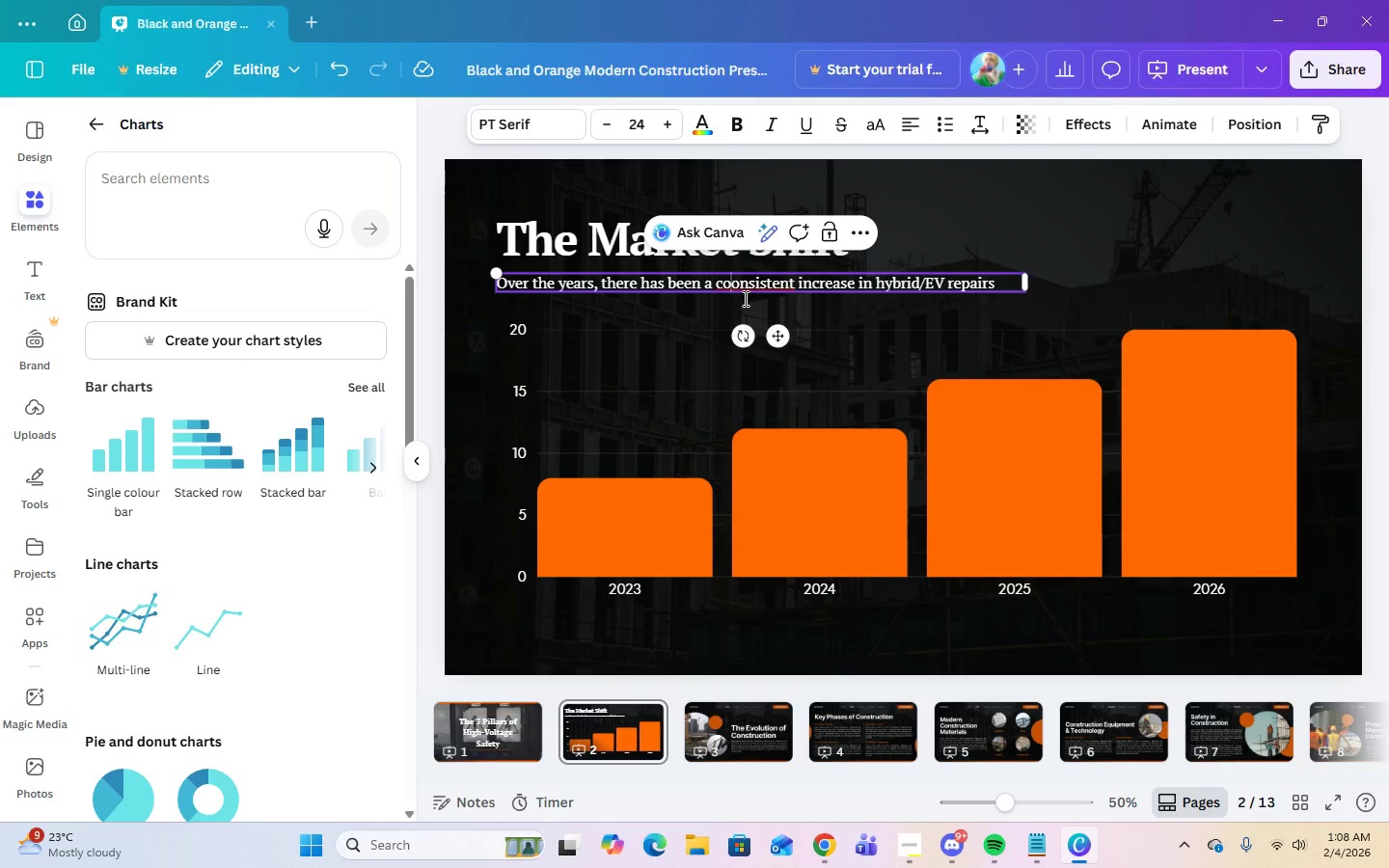 
key(Backspace)
 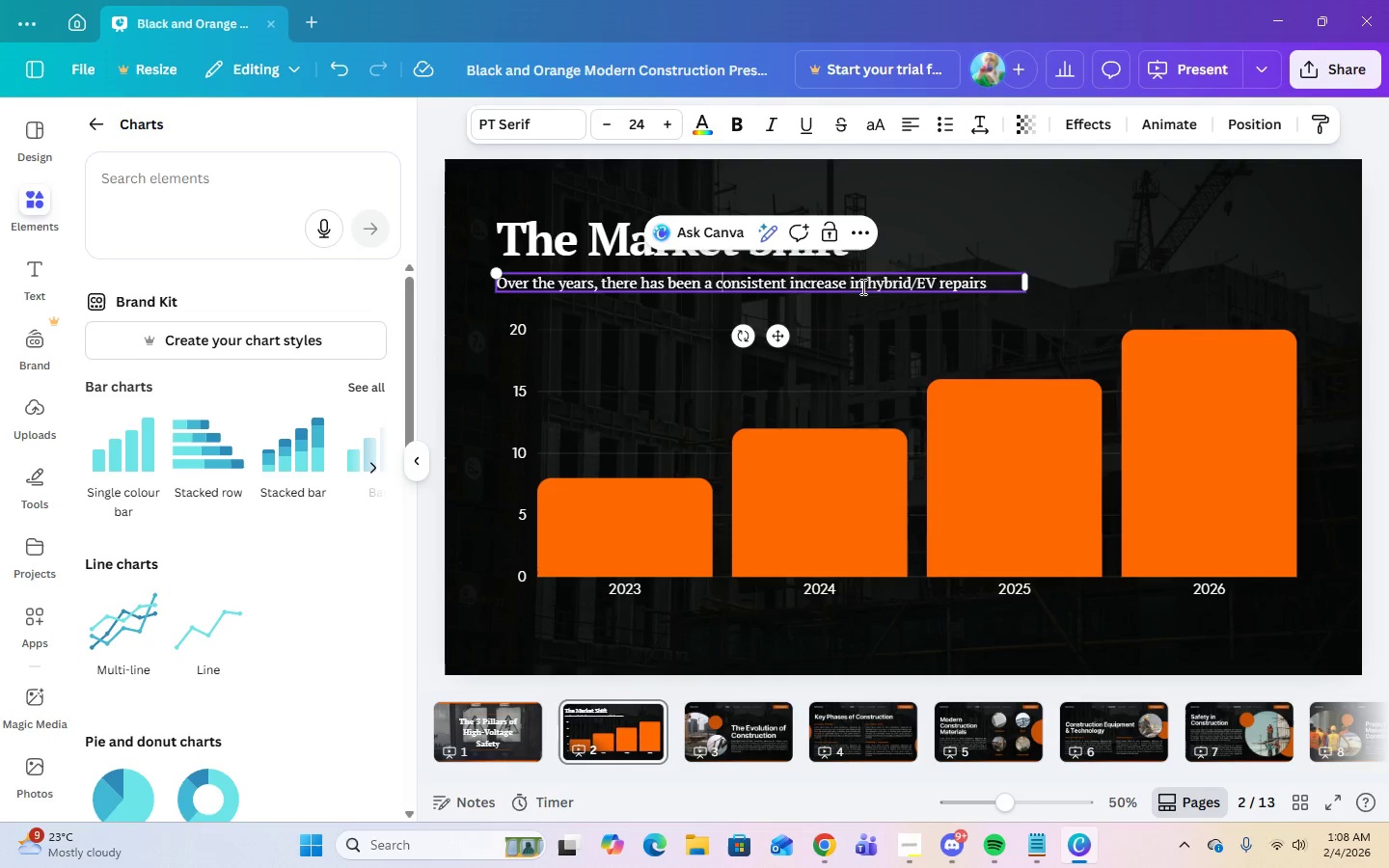 
left_click([851, 290])
 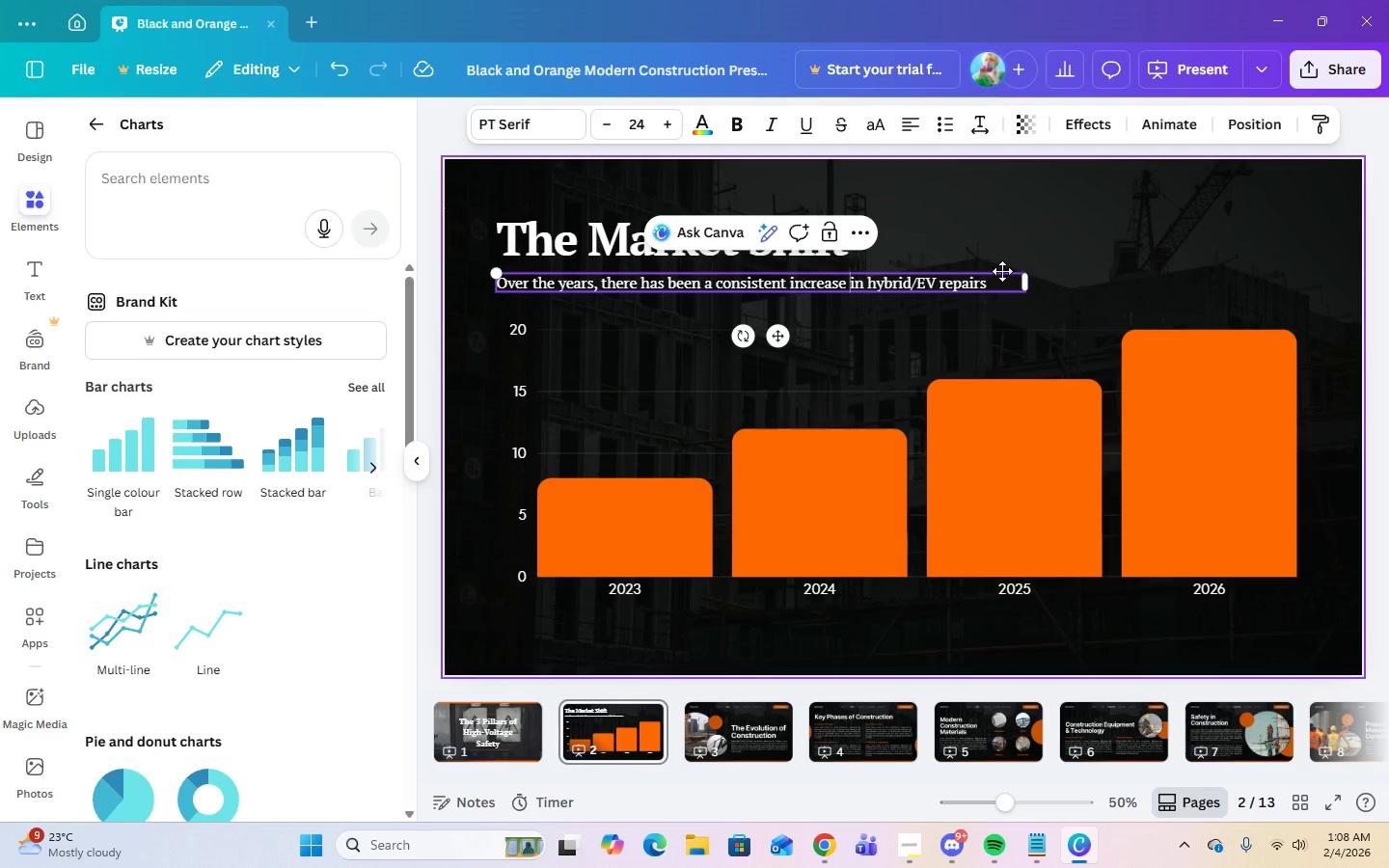 
left_click([991, 285])
 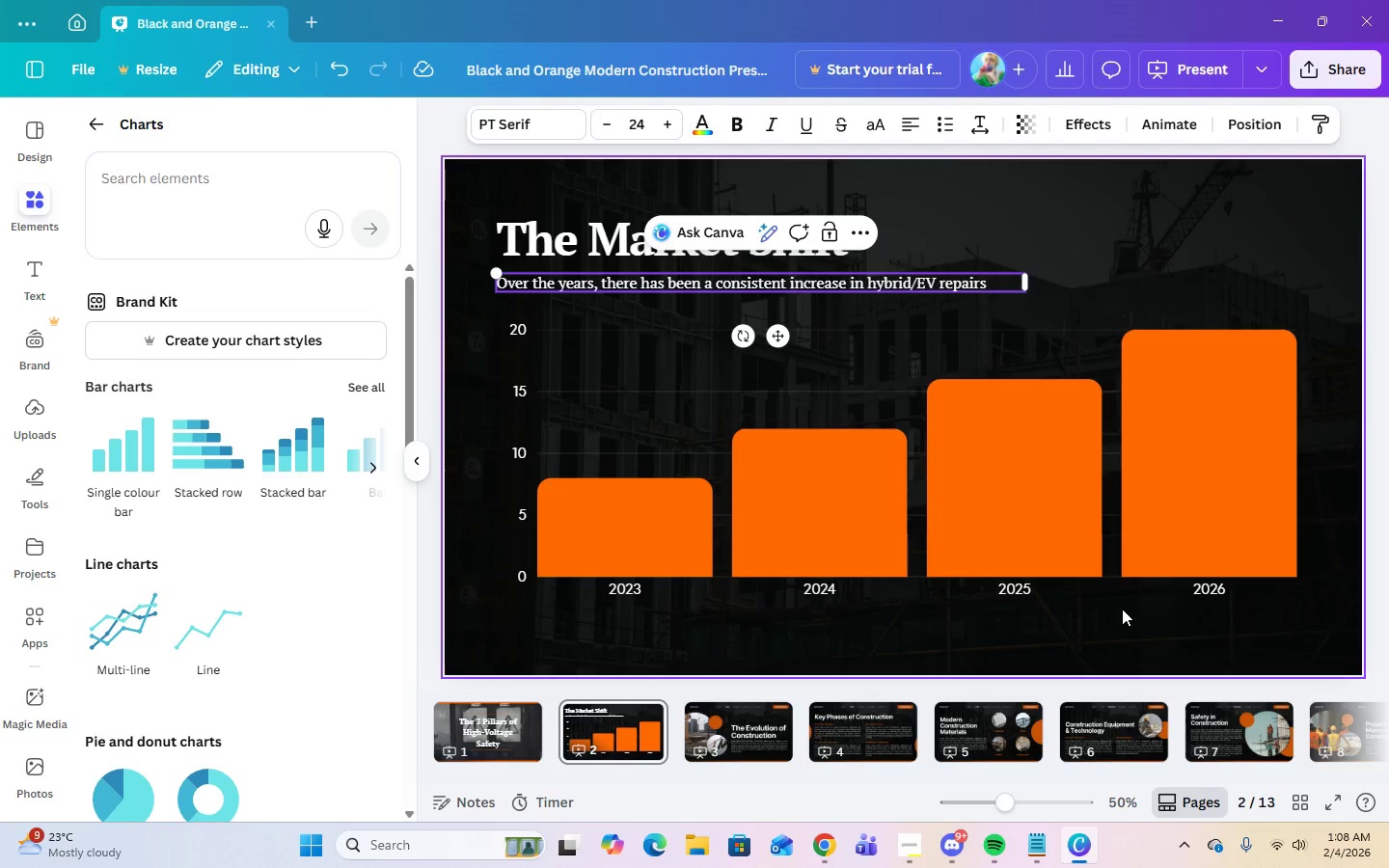 
type(' market growth)
 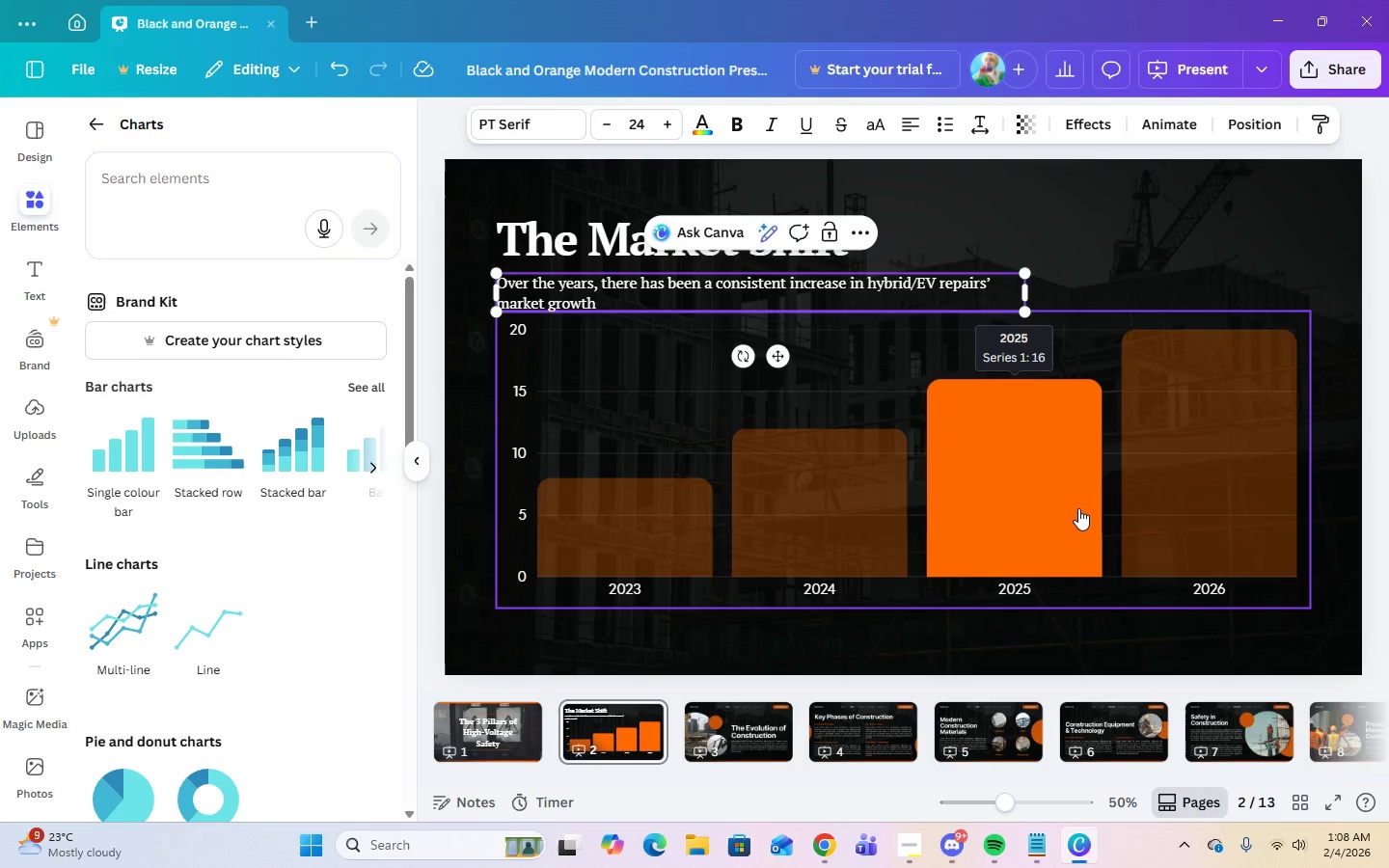 
key(Period)
 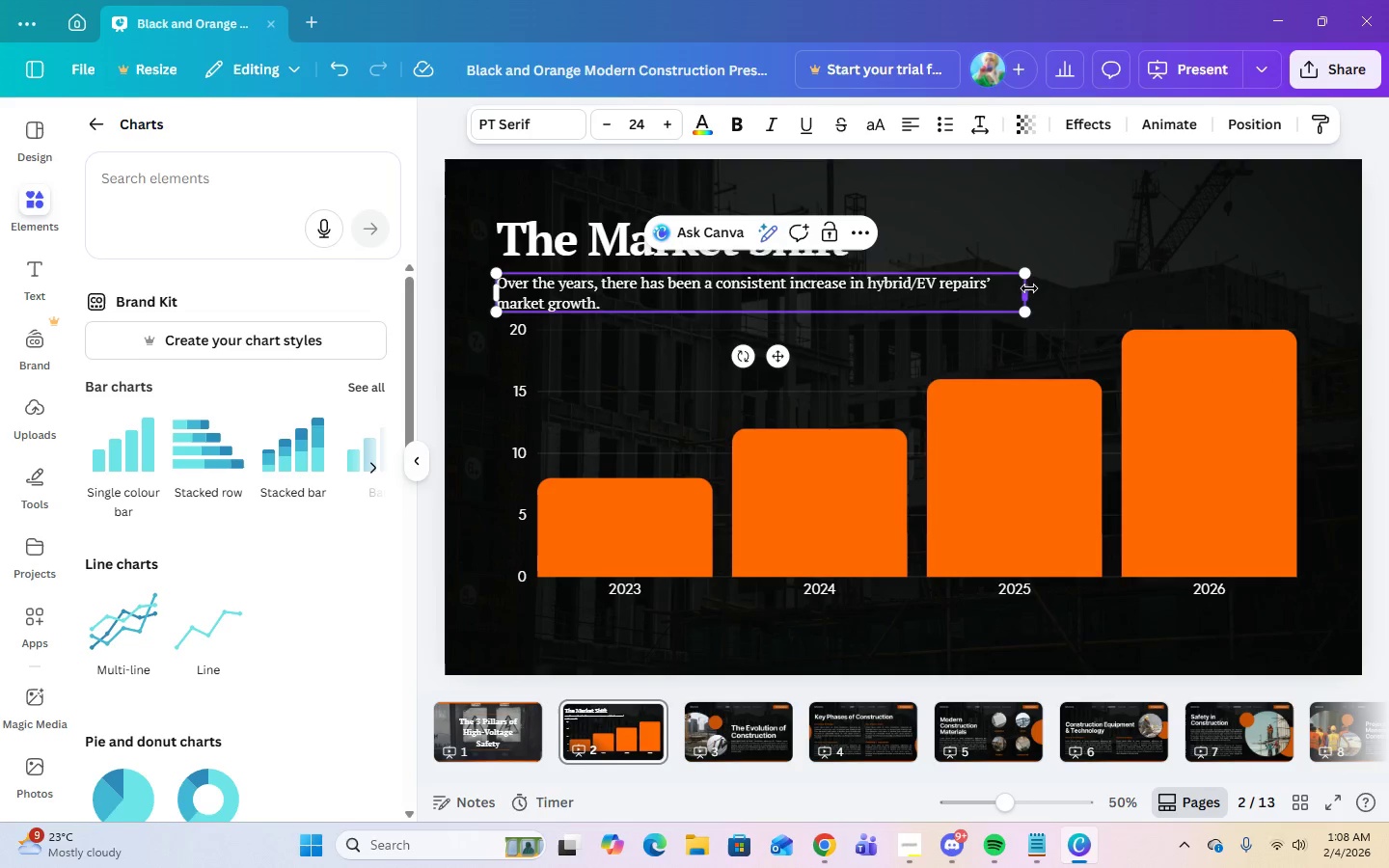 
left_click_drag(start_coordinate=[1029, 290], to_coordinate=[1160, 285])
 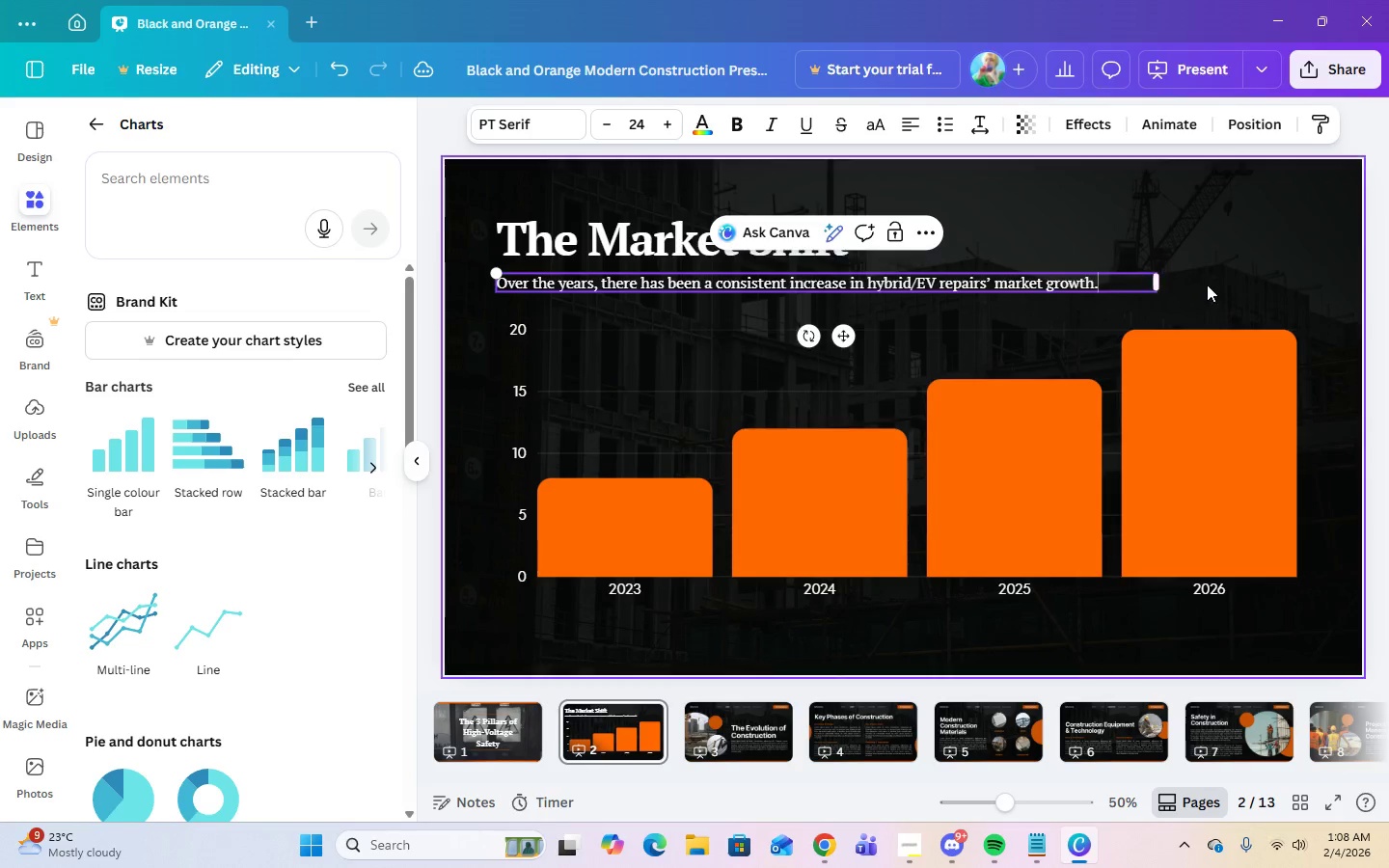 
left_click([1207, 285])
 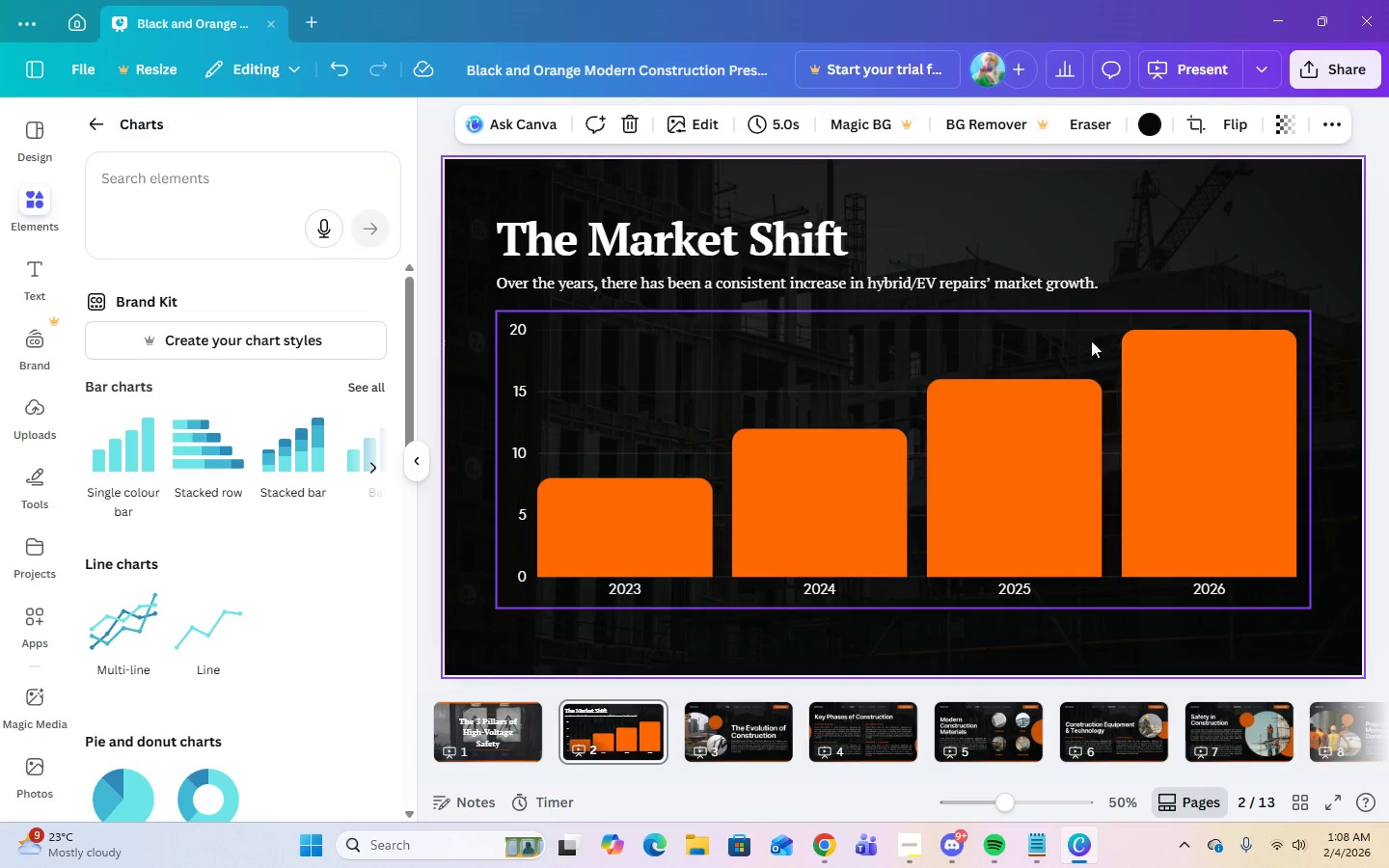 
wait(8.86)
 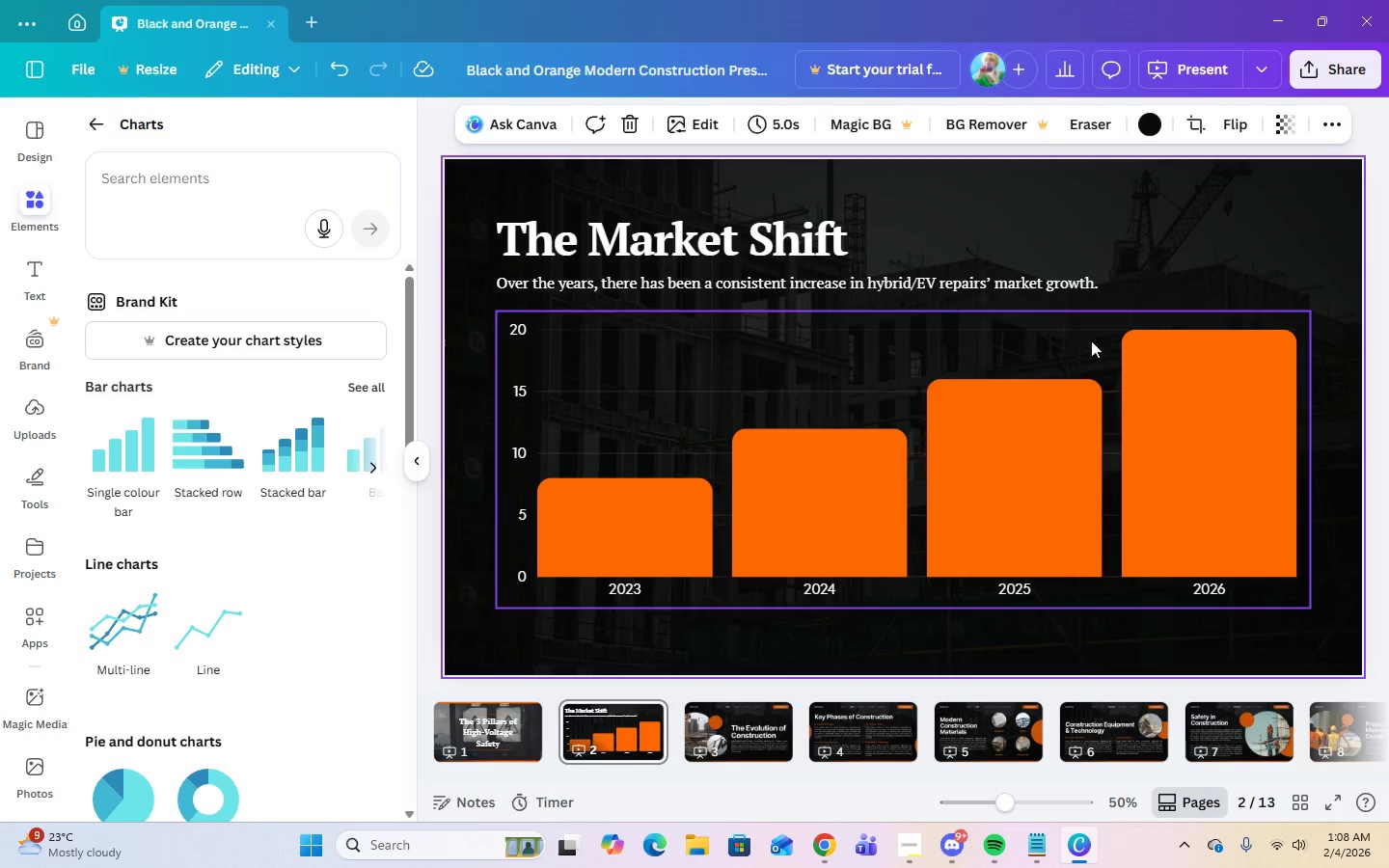 
left_click([489, 738])
 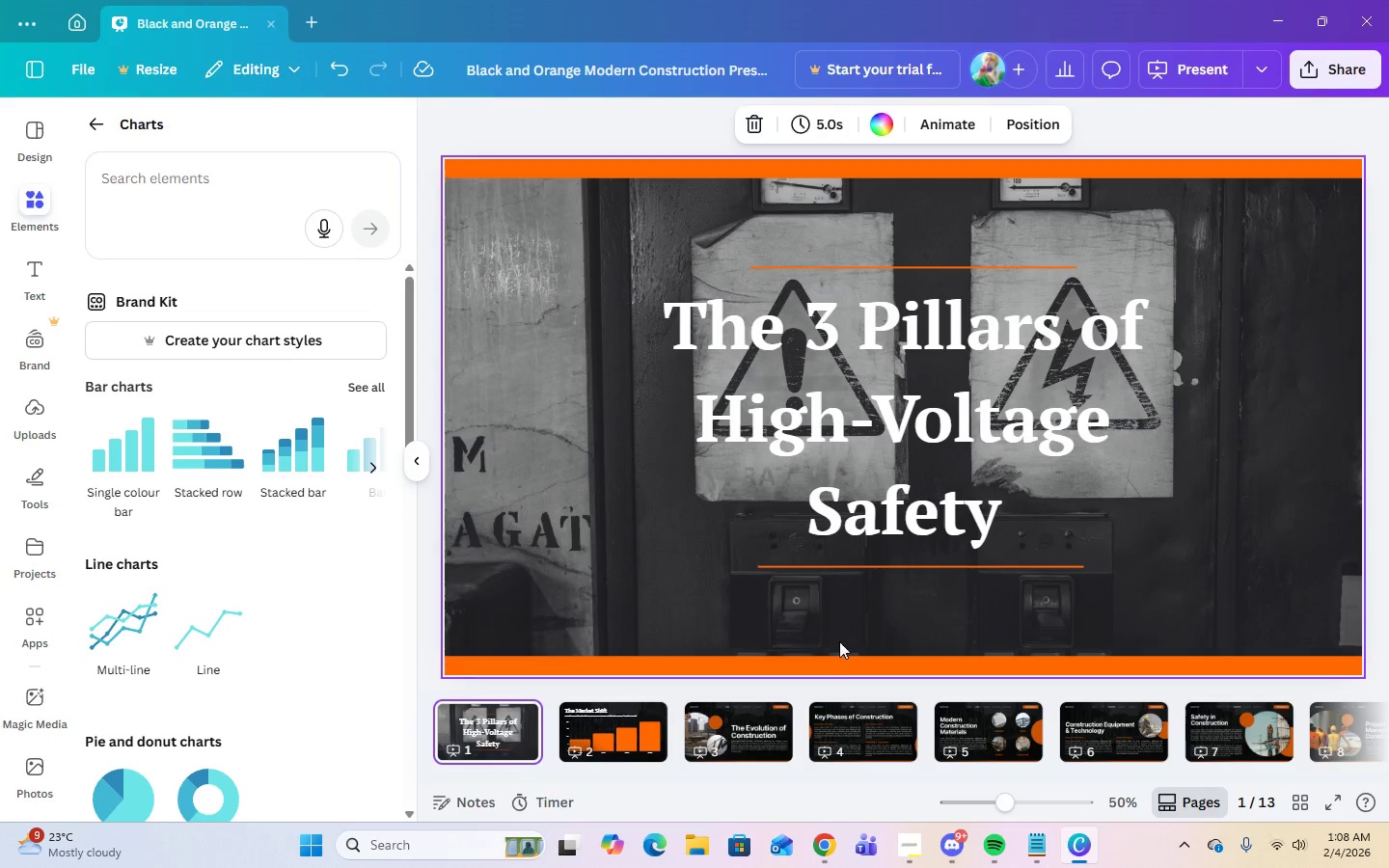 
left_click([835, 664])
 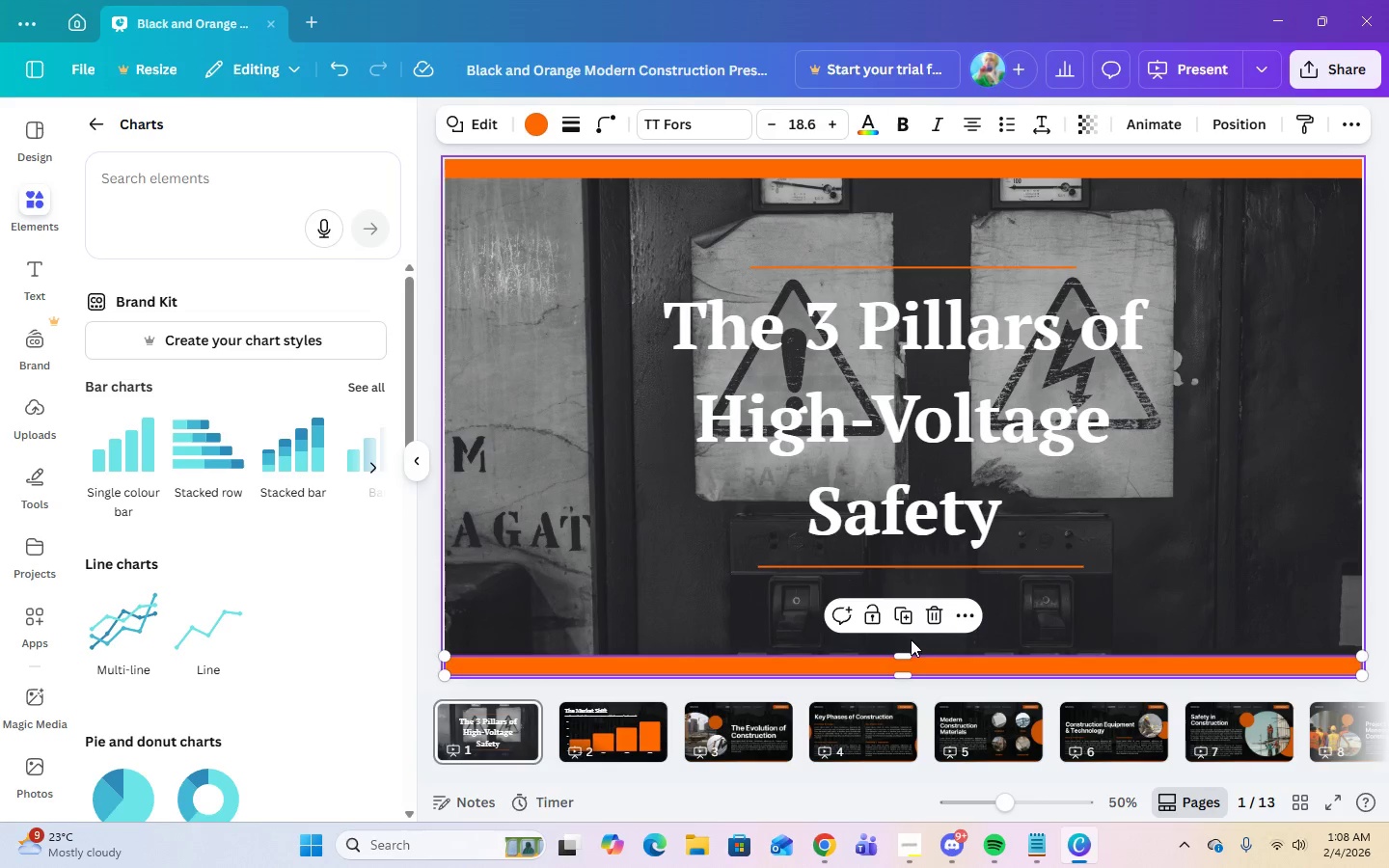 
left_click([906, 619])
 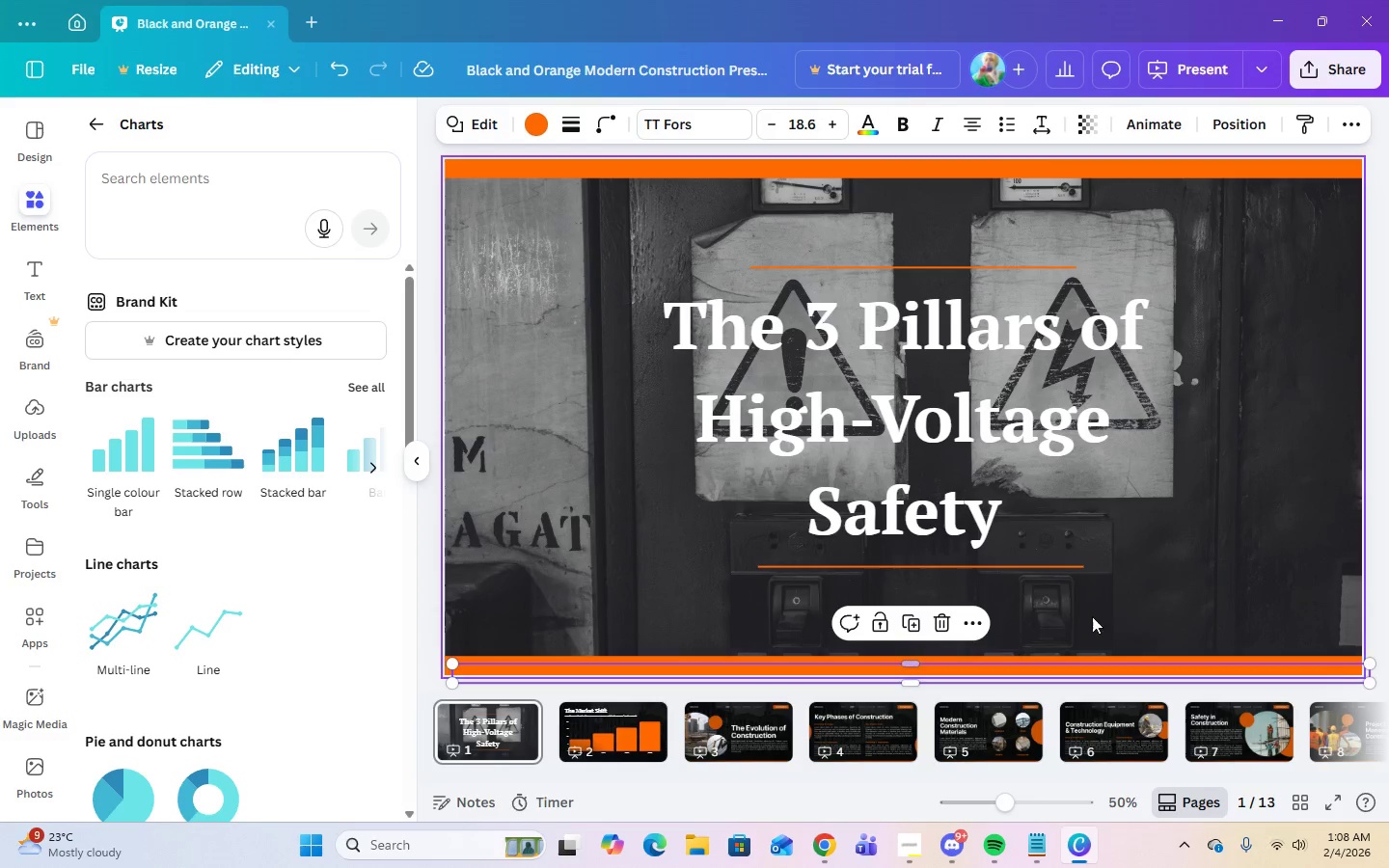 
left_click([1109, 599])
 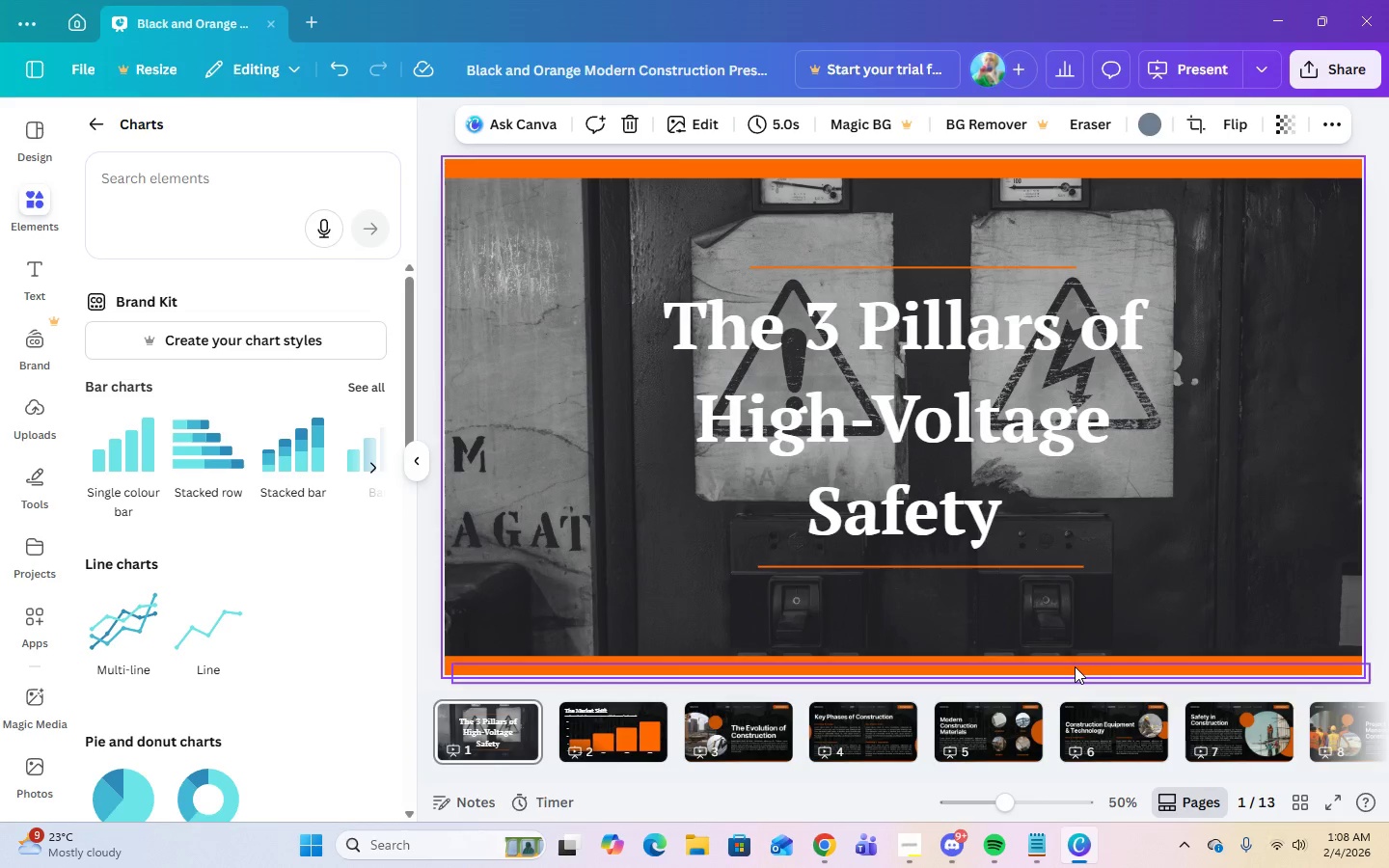 
left_click_drag(start_coordinate=[1075, 666], to_coordinate=[634, 734])
 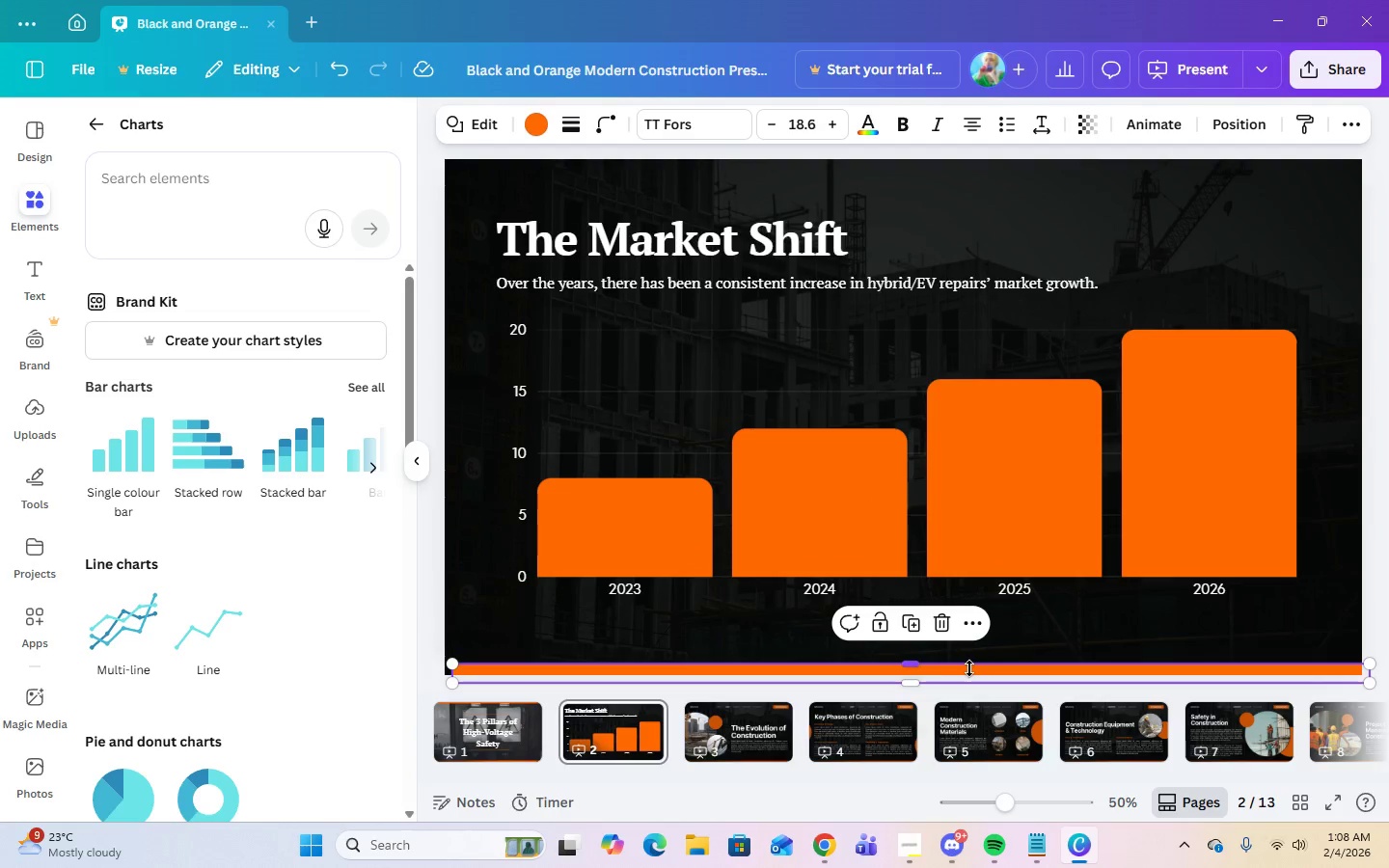 
left_click([1000, 638])
 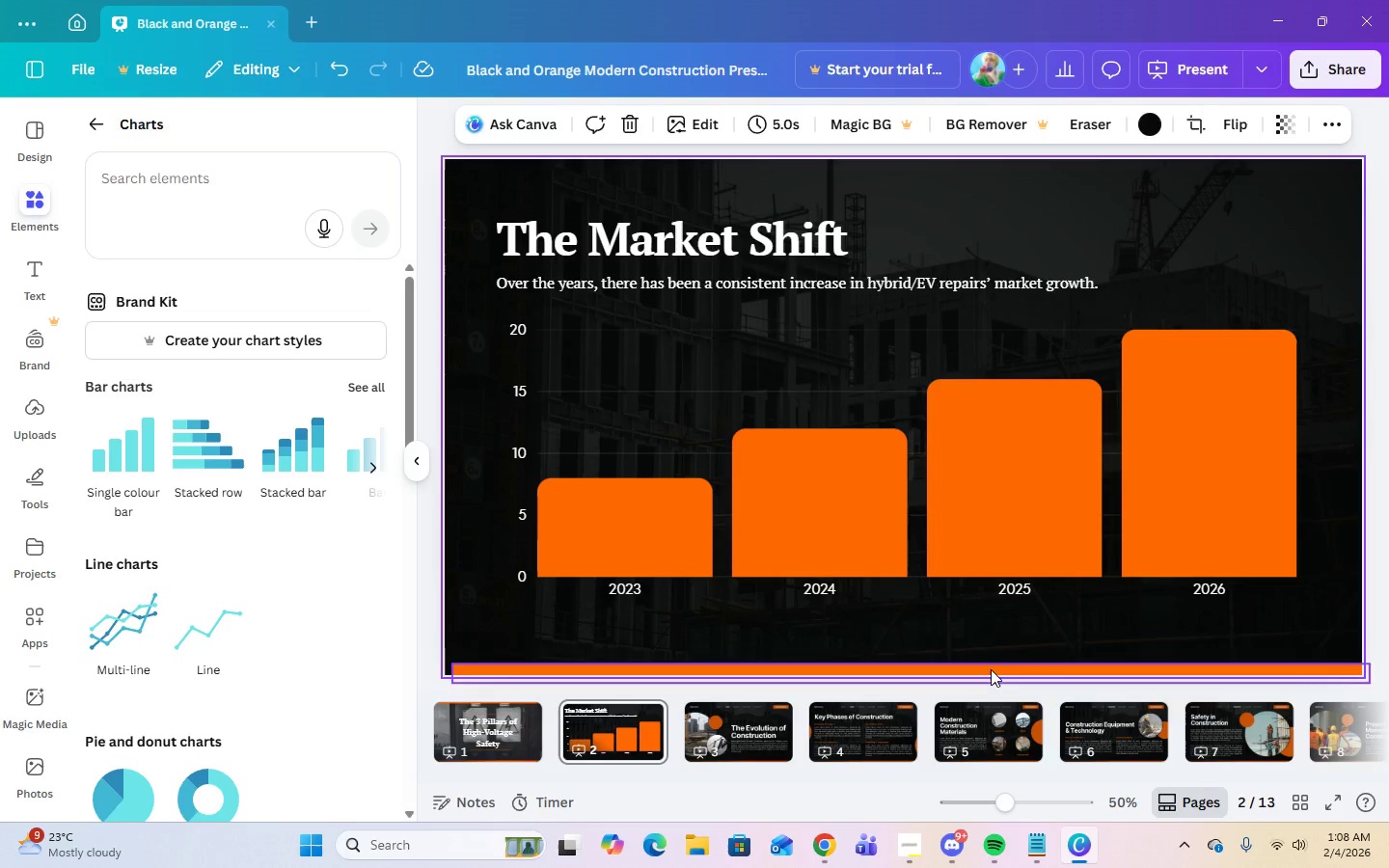 
left_click_drag(start_coordinate=[991, 669], to_coordinate=[980, 663])
 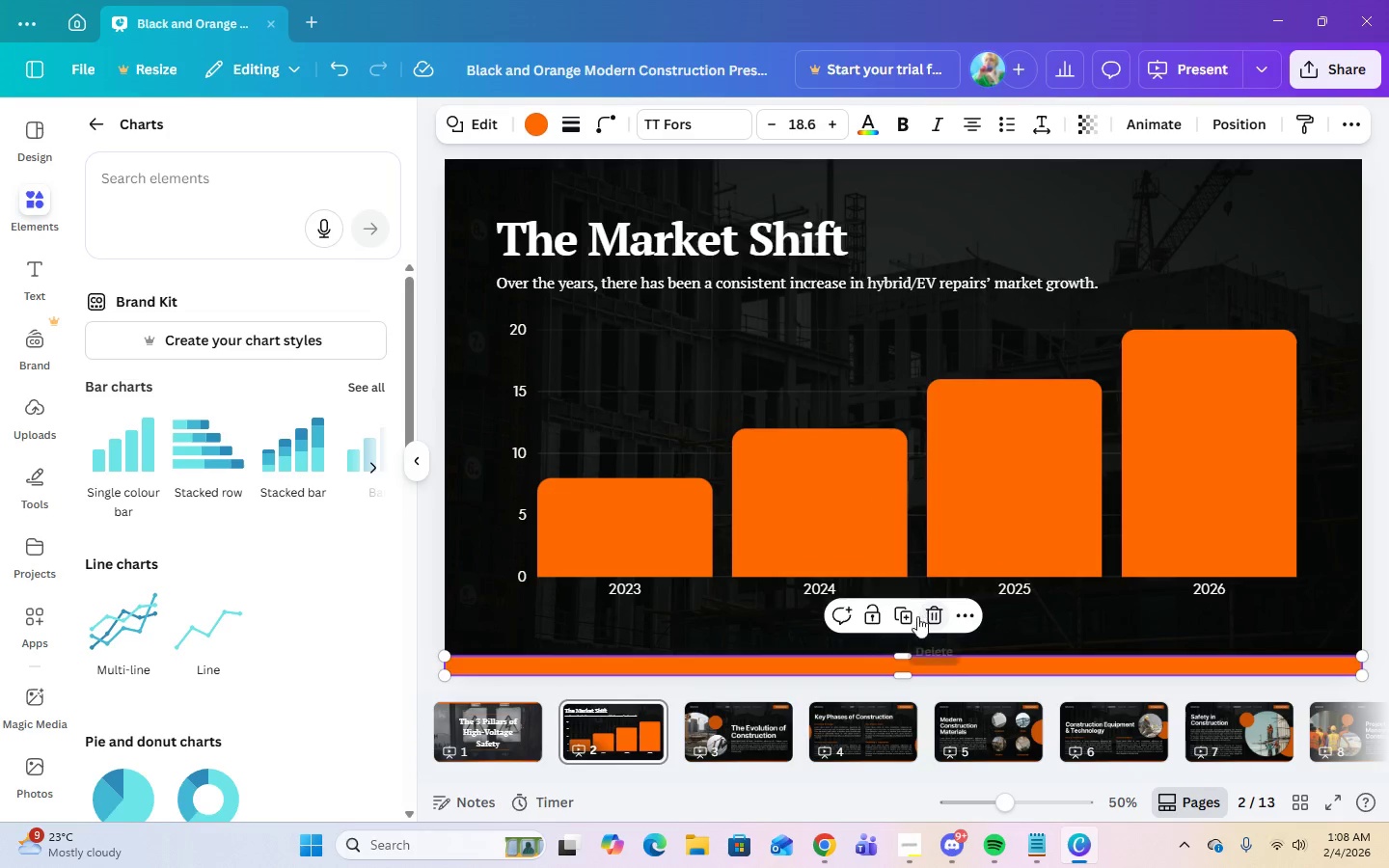 
left_click([908, 615])
 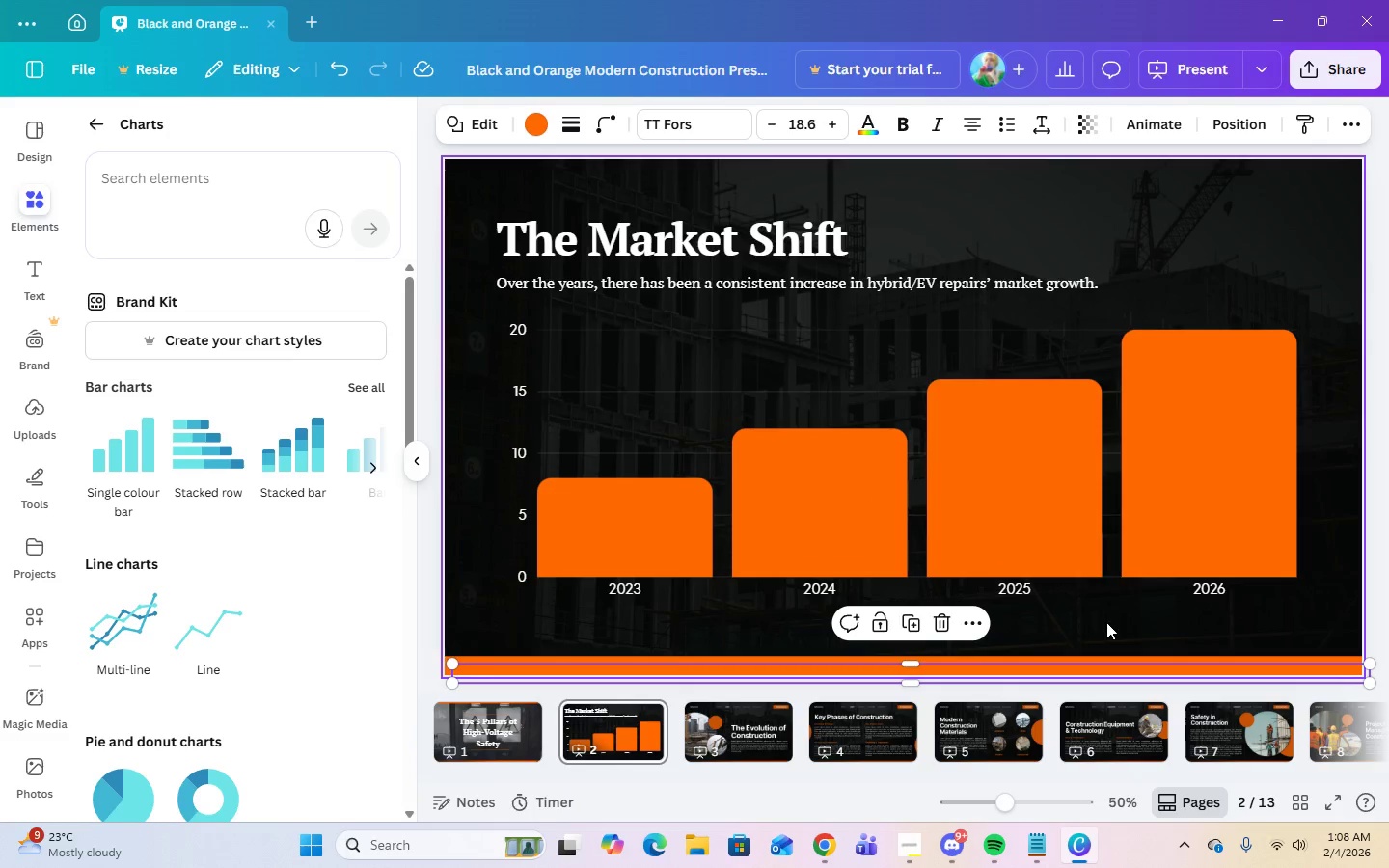 
left_click([1106, 622])
 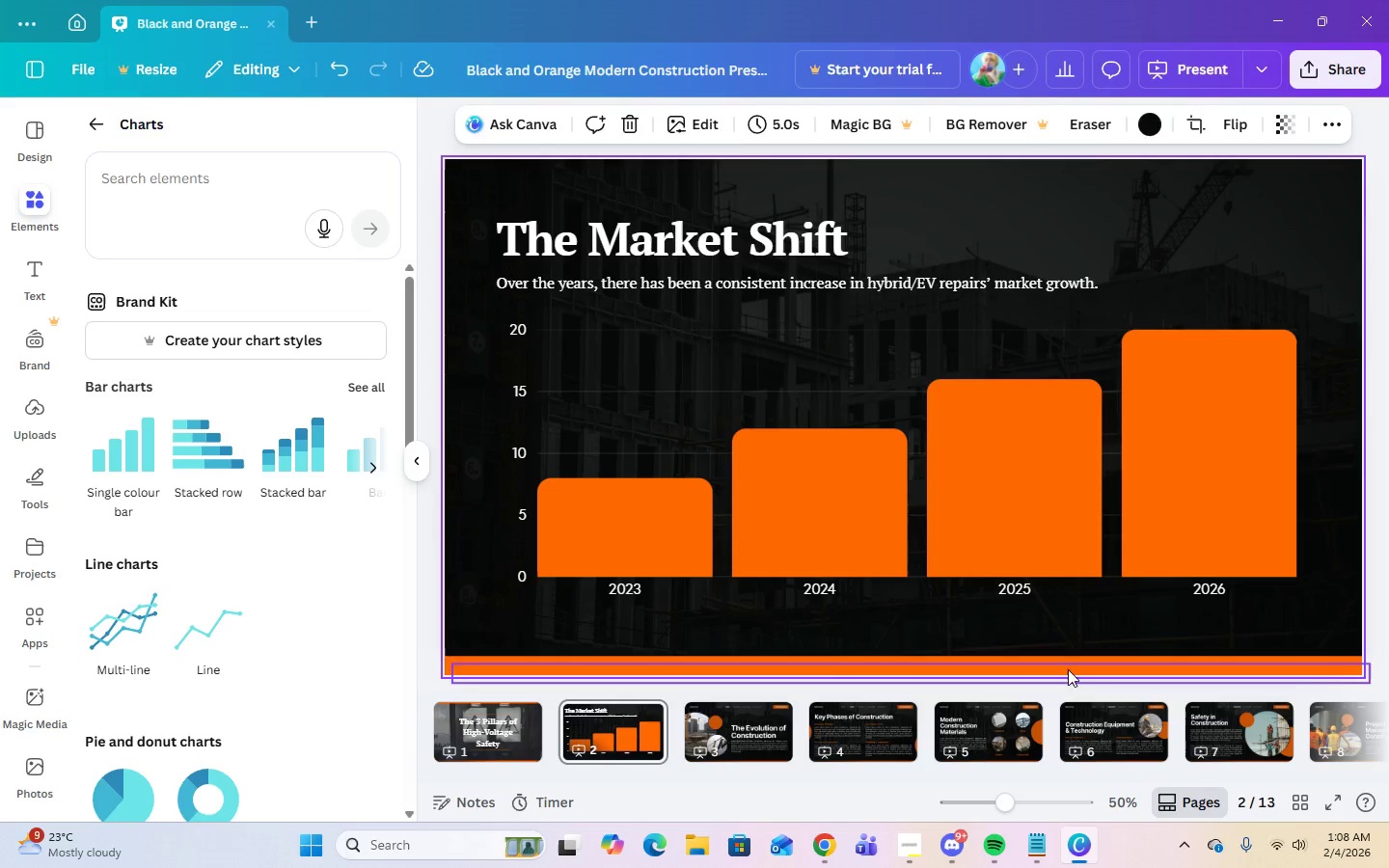 
left_click_drag(start_coordinate=[1068, 669], to_coordinate=[1061, 169])
 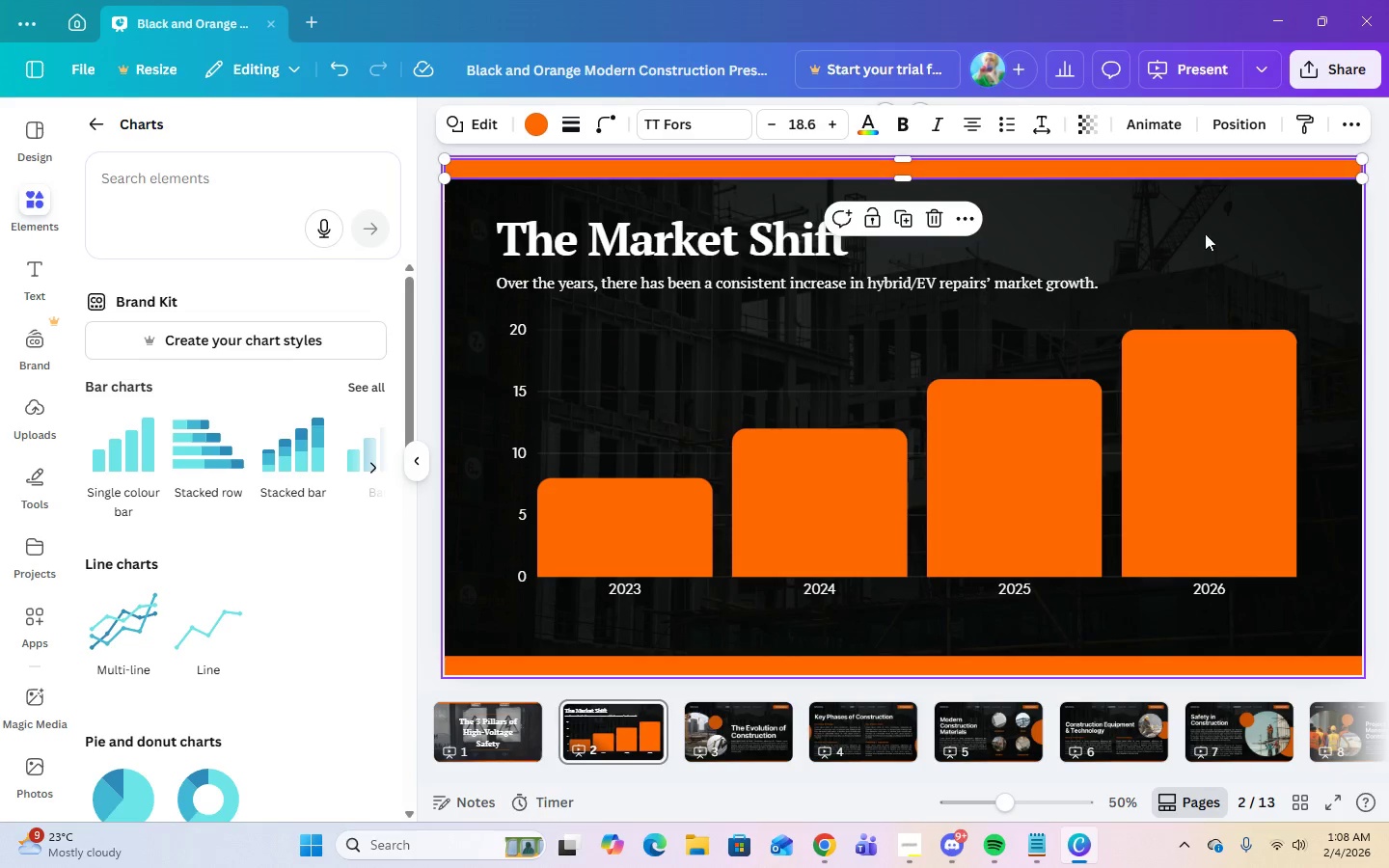 
left_click([1208, 233])
 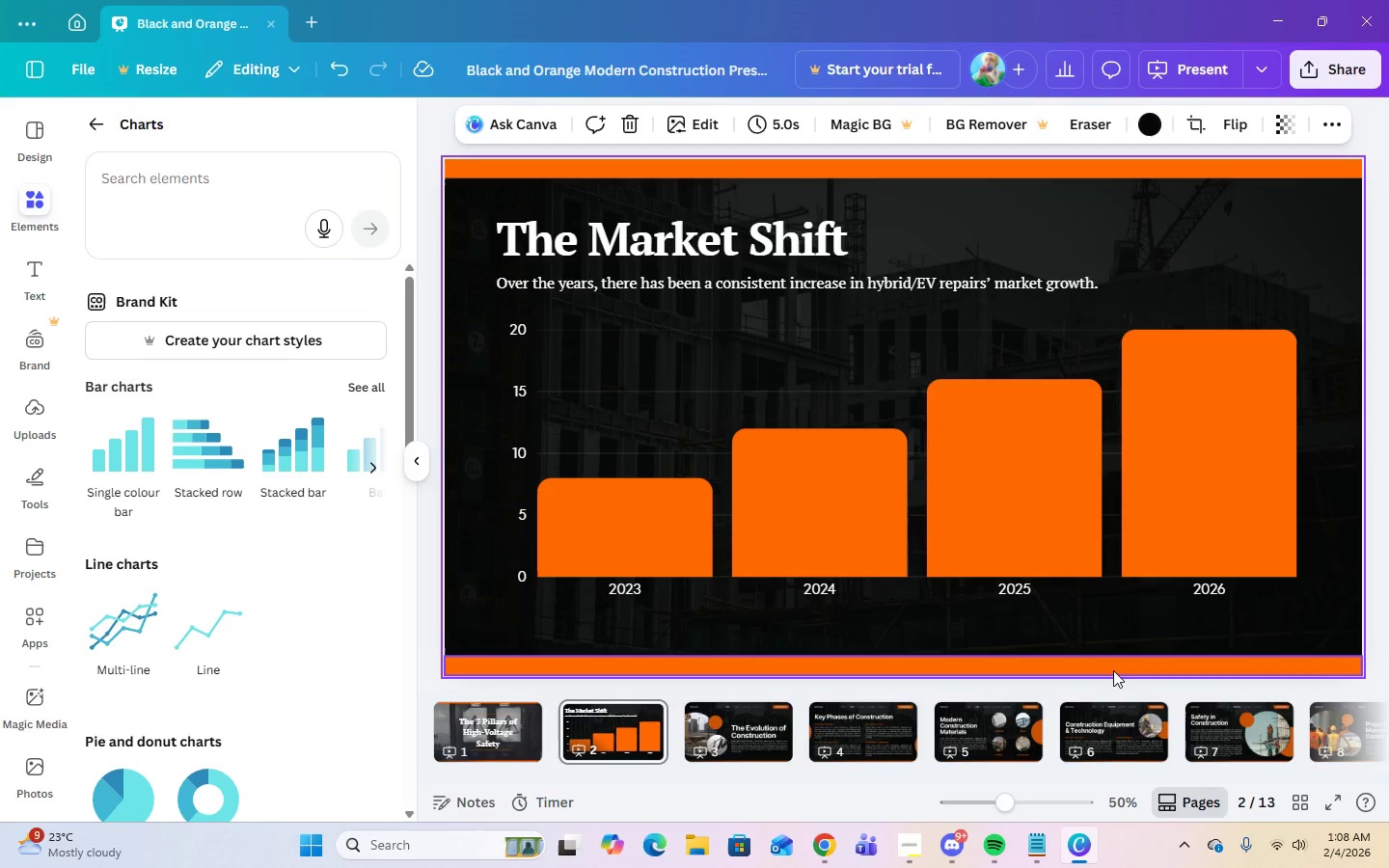 
wait(11.78)
 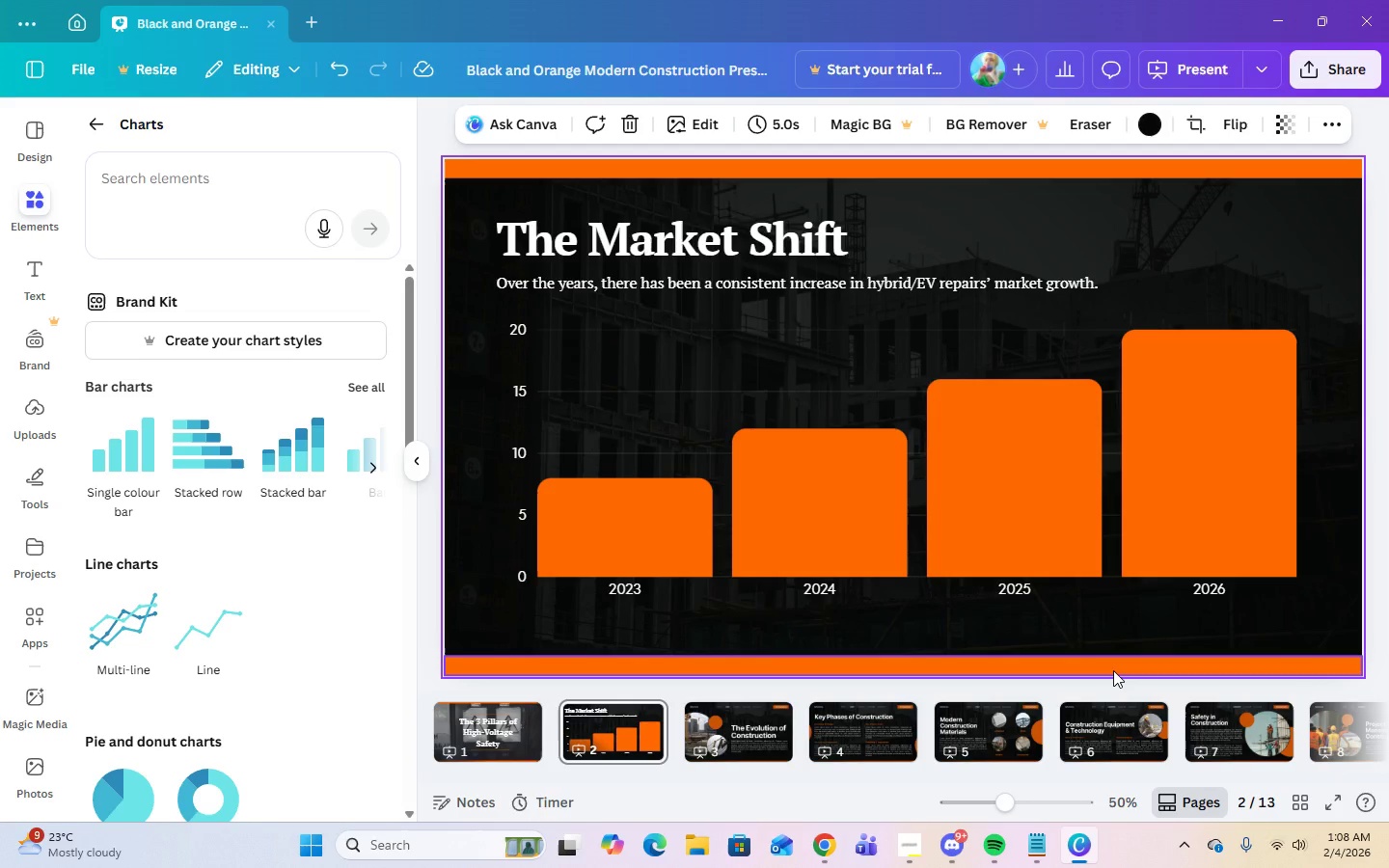 
left_click([902, 861])